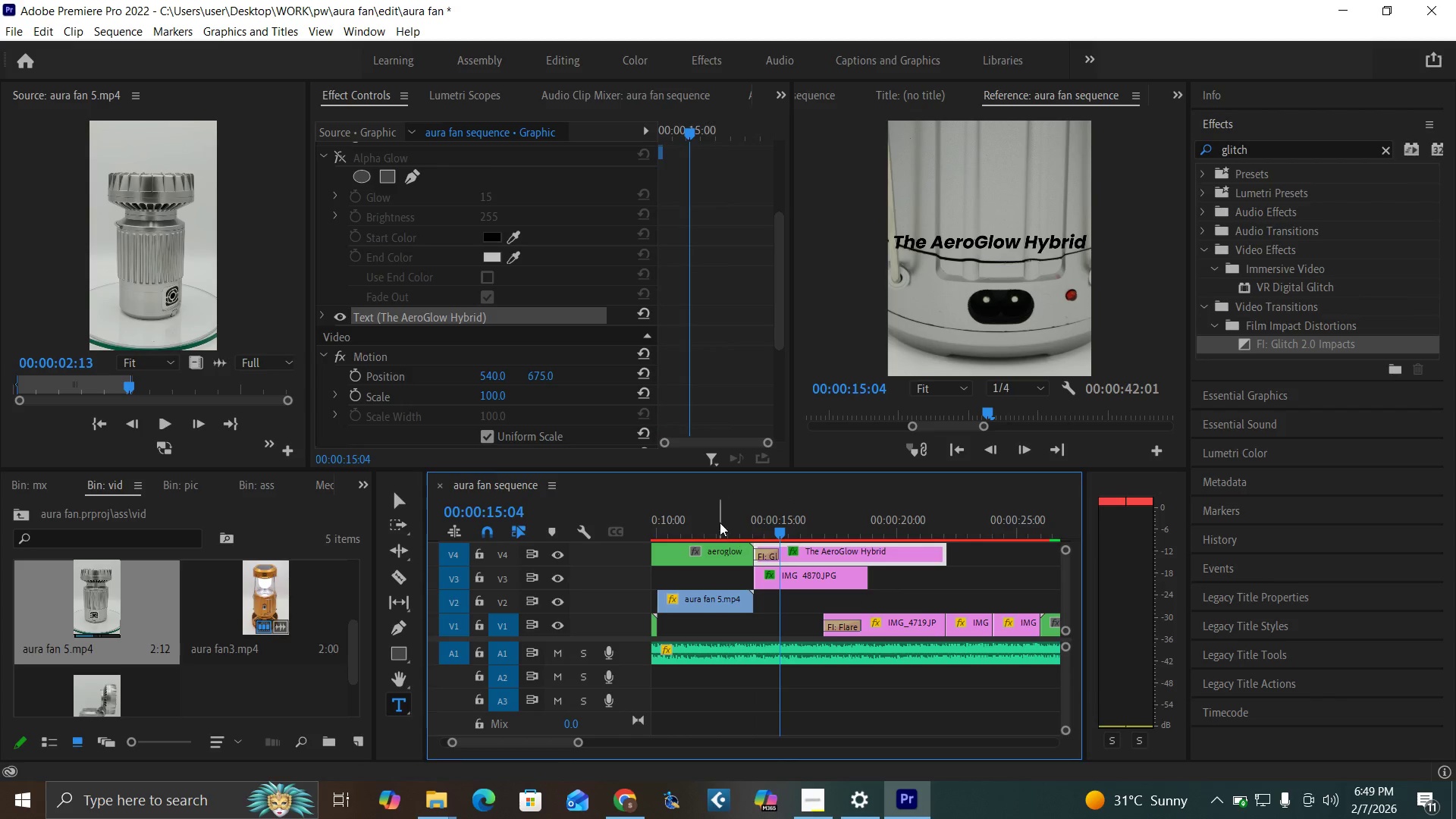 
left_click([720, 522])
 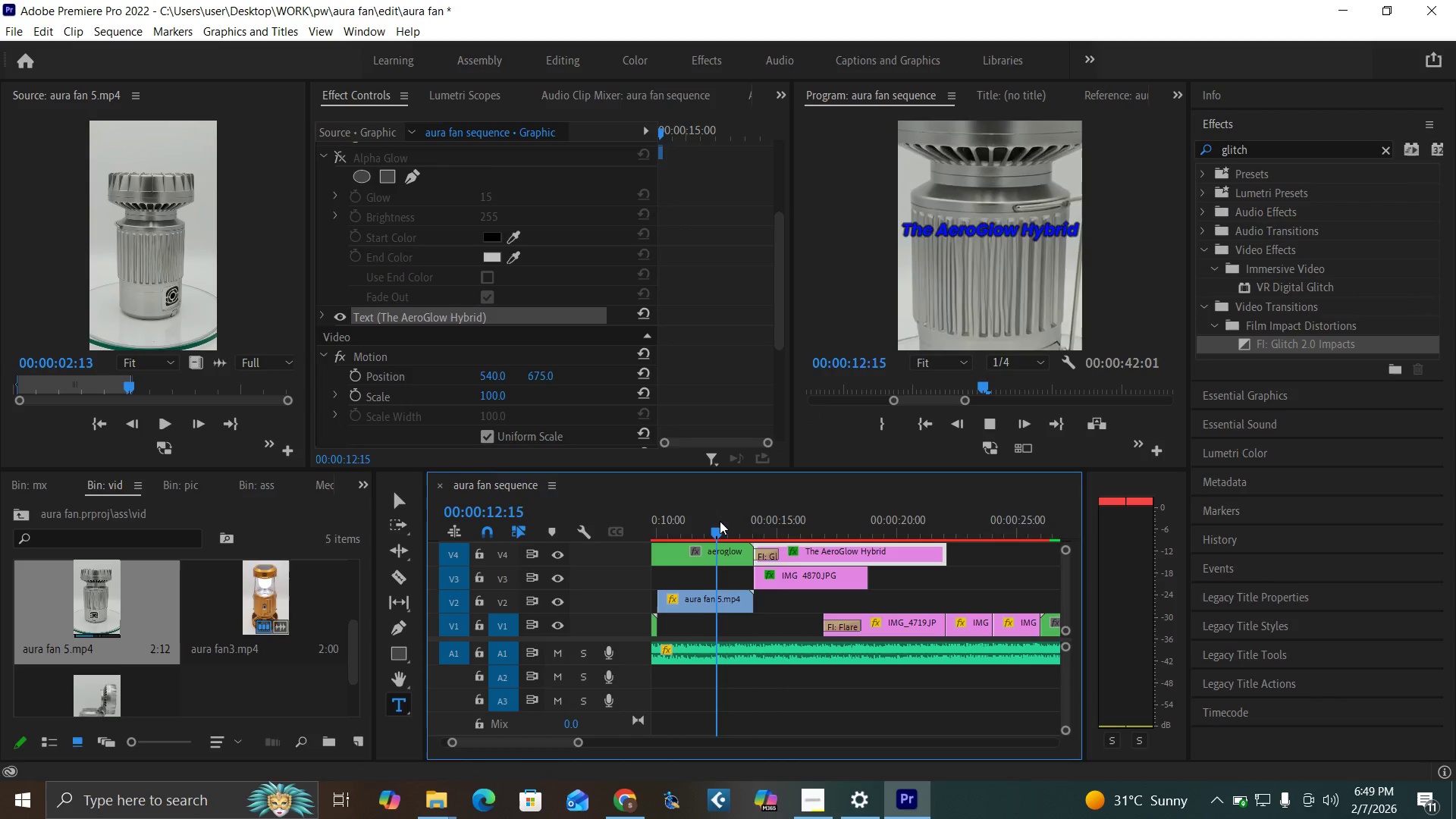 
key(Space)
 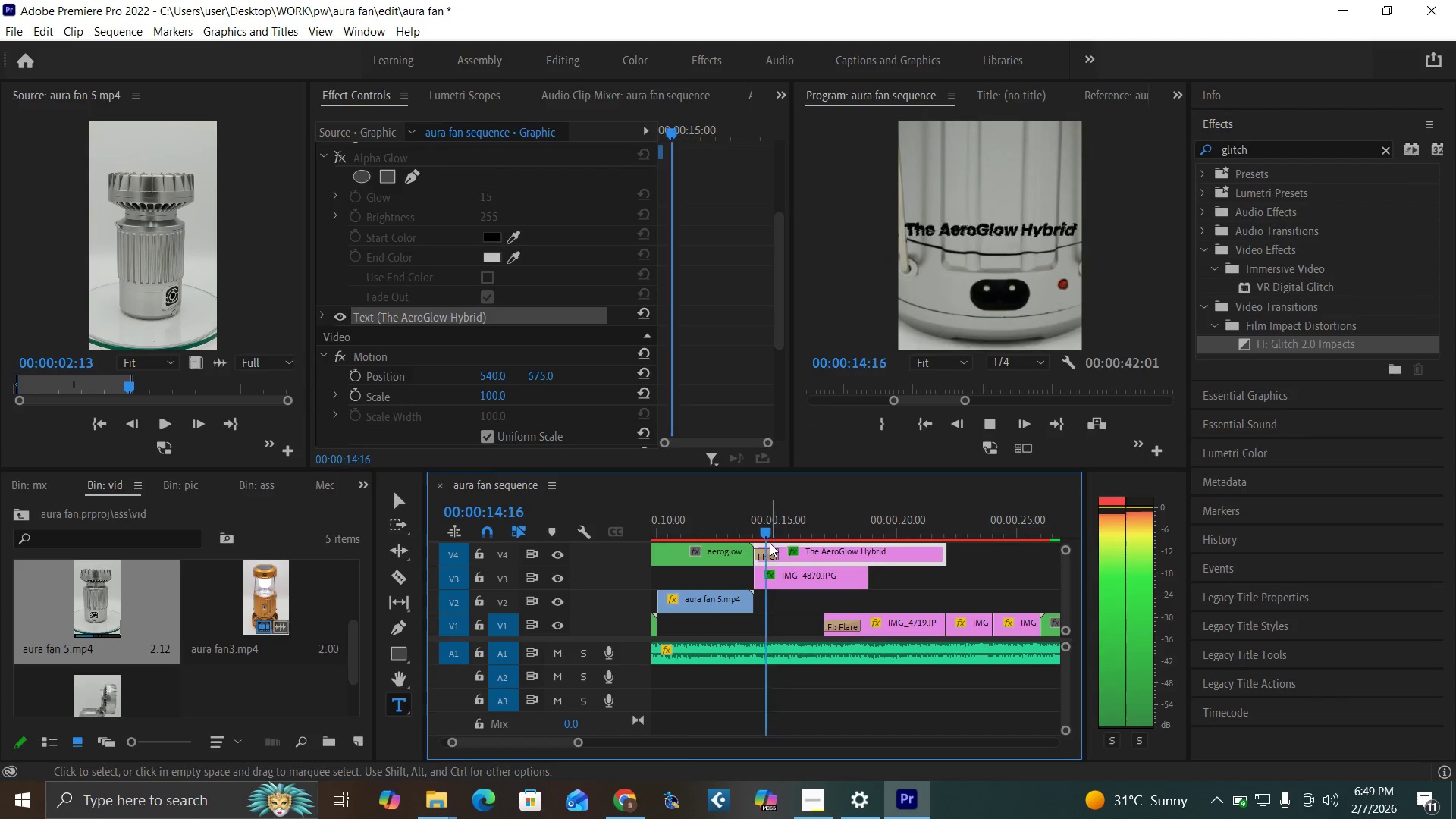 
key(Space)
 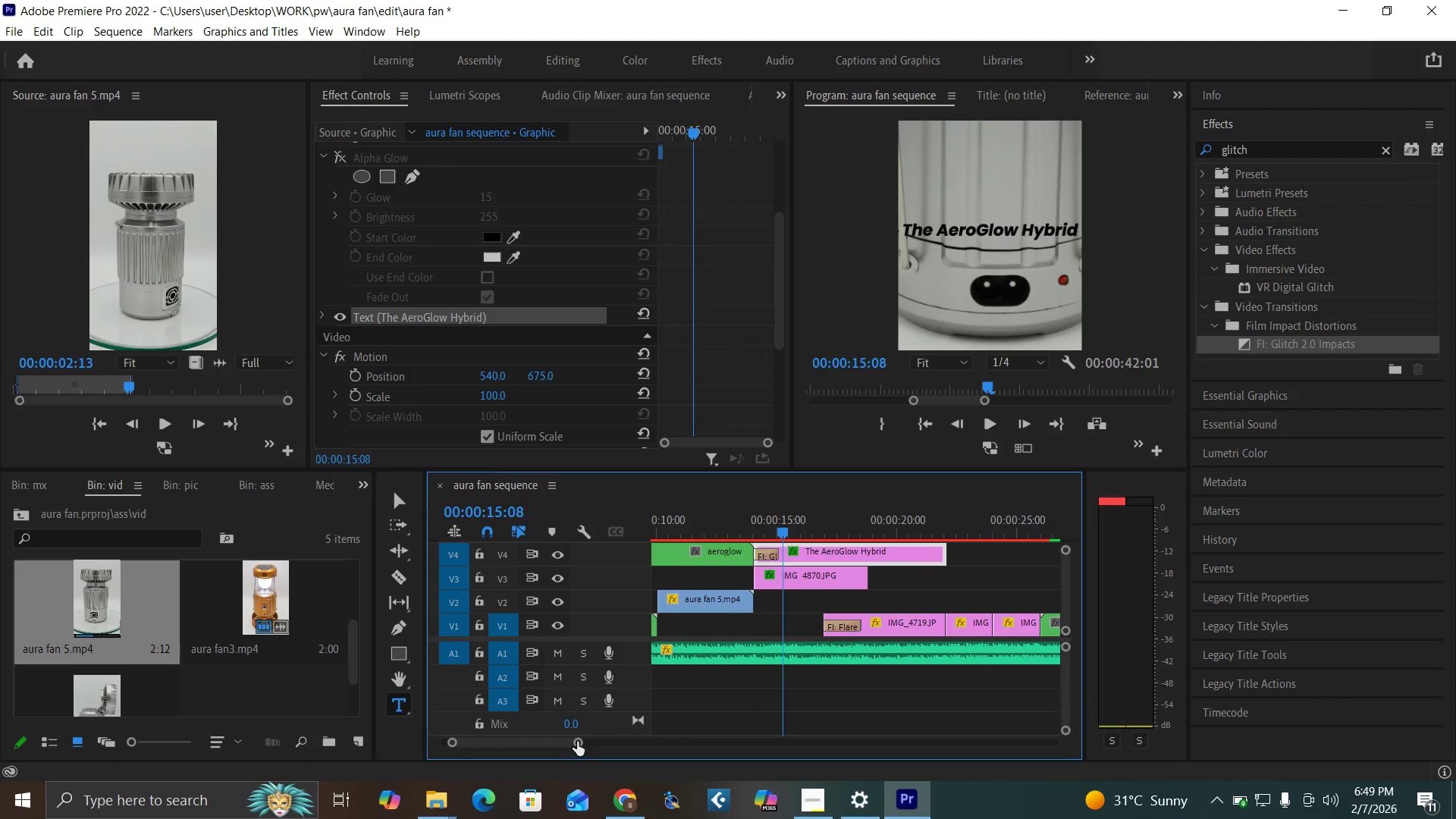 
left_click_drag(start_coordinate=[577, 742], to_coordinate=[562, 742])
 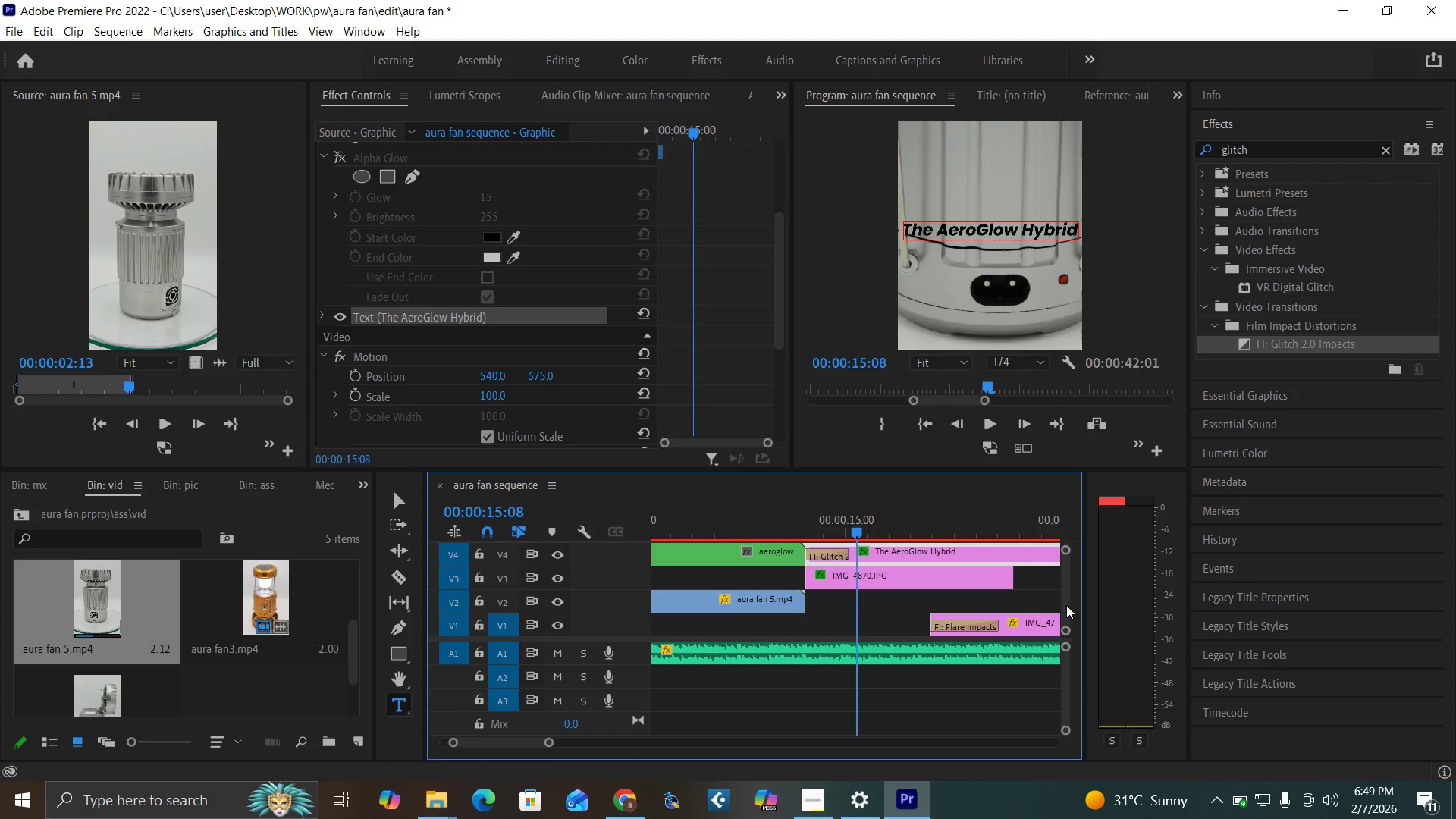 
left_click_drag(start_coordinate=[1066, 605], to_coordinate=[1062, 600])
 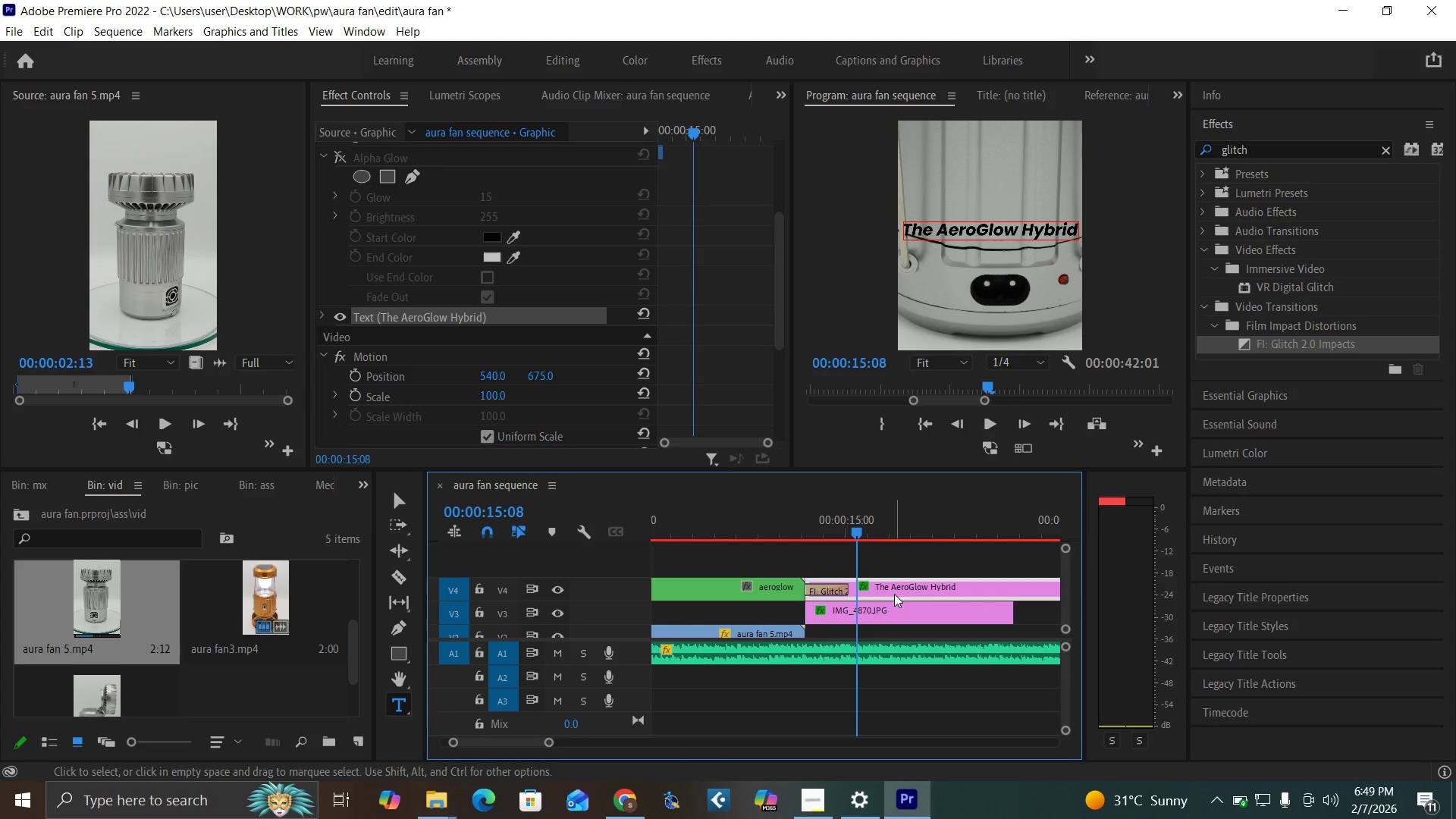 
left_click_drag(start_coordinate=[894, 594], to_coordinate=[871, 571])
 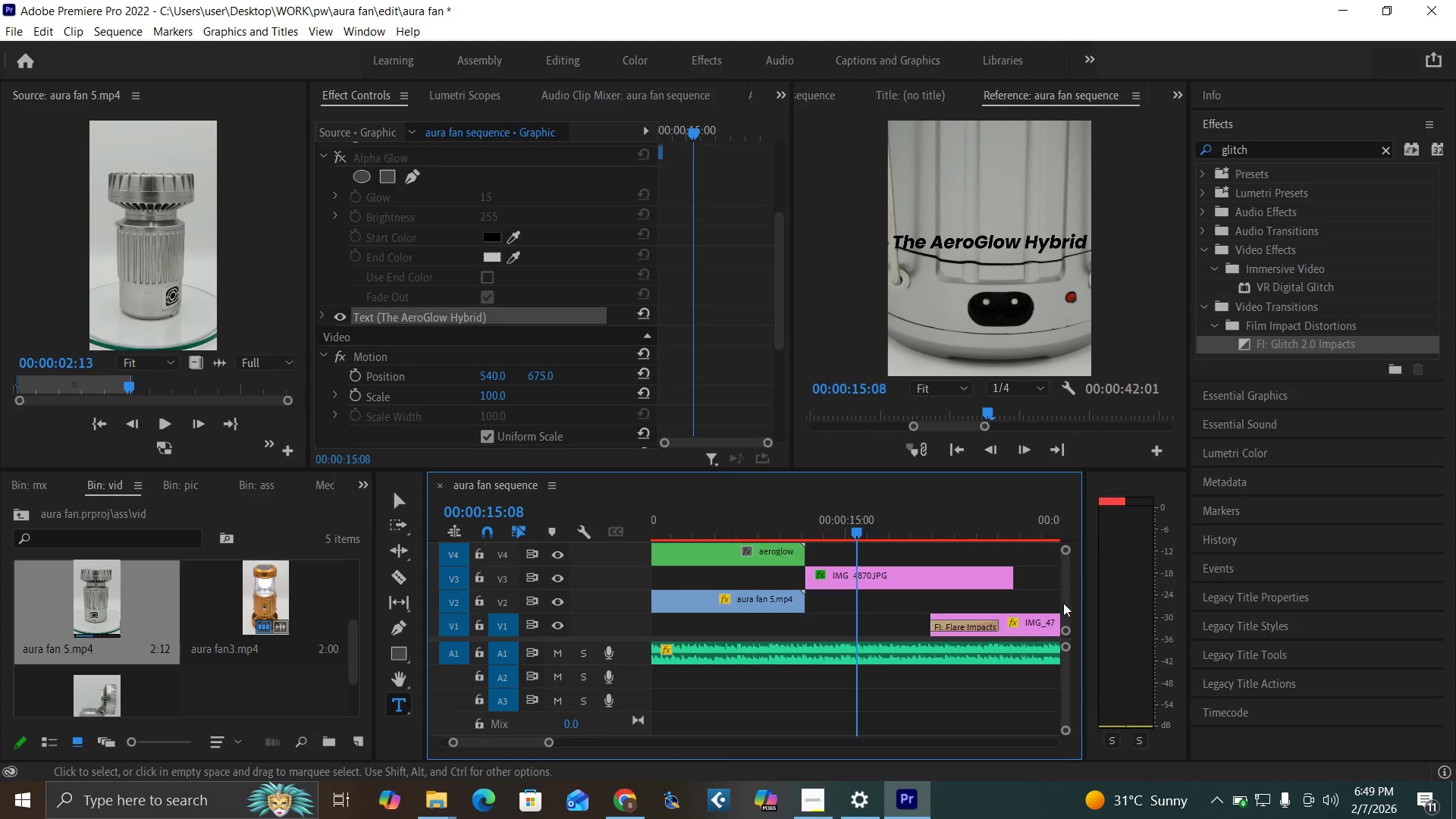 
left_click_drag(start_coordinate=[1063, 603], to_coordinate=[1059, 592])
 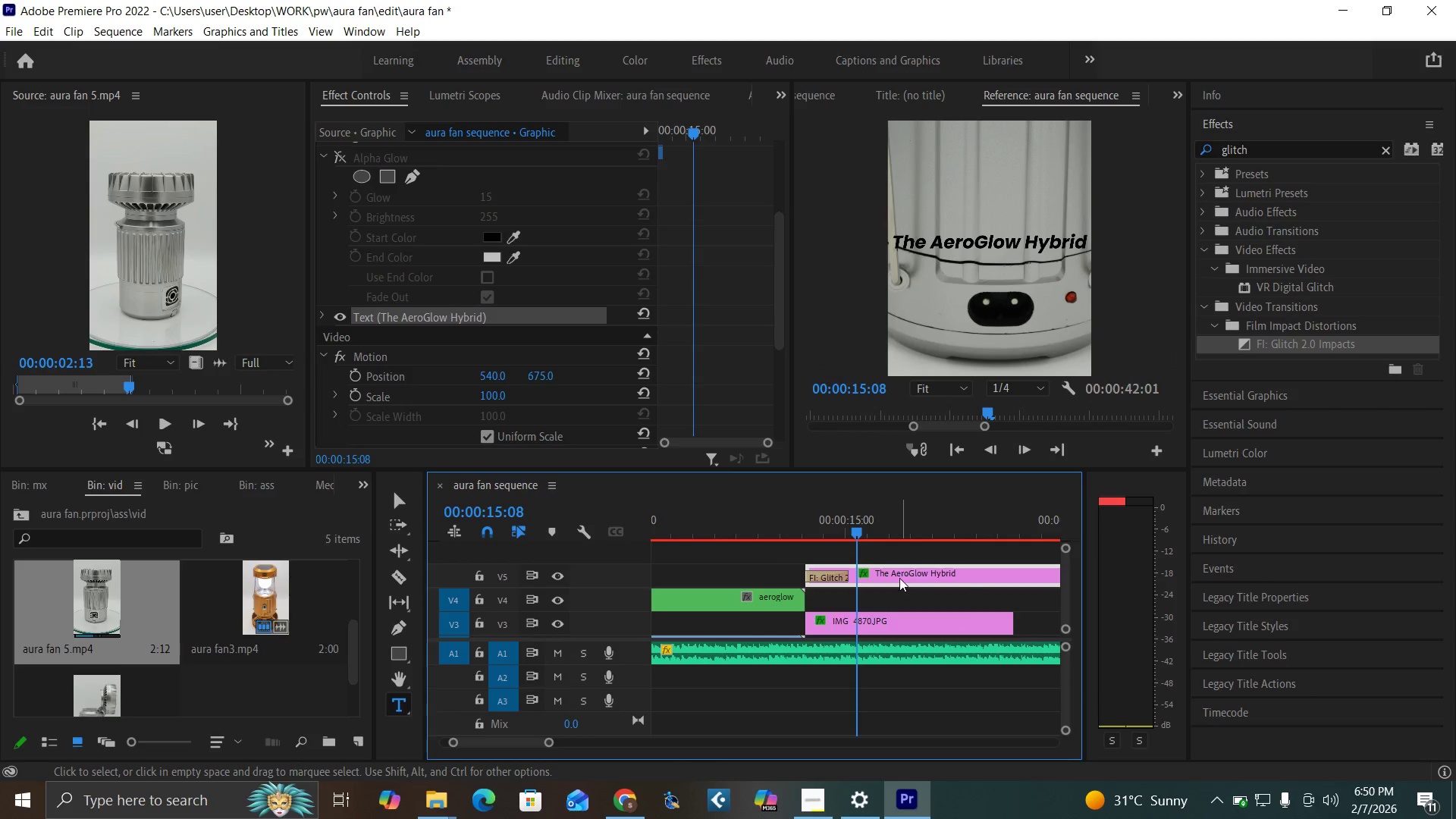 
left_click_drag(start_coordinate=[899, 578], to_coordinate=[873, 573])
 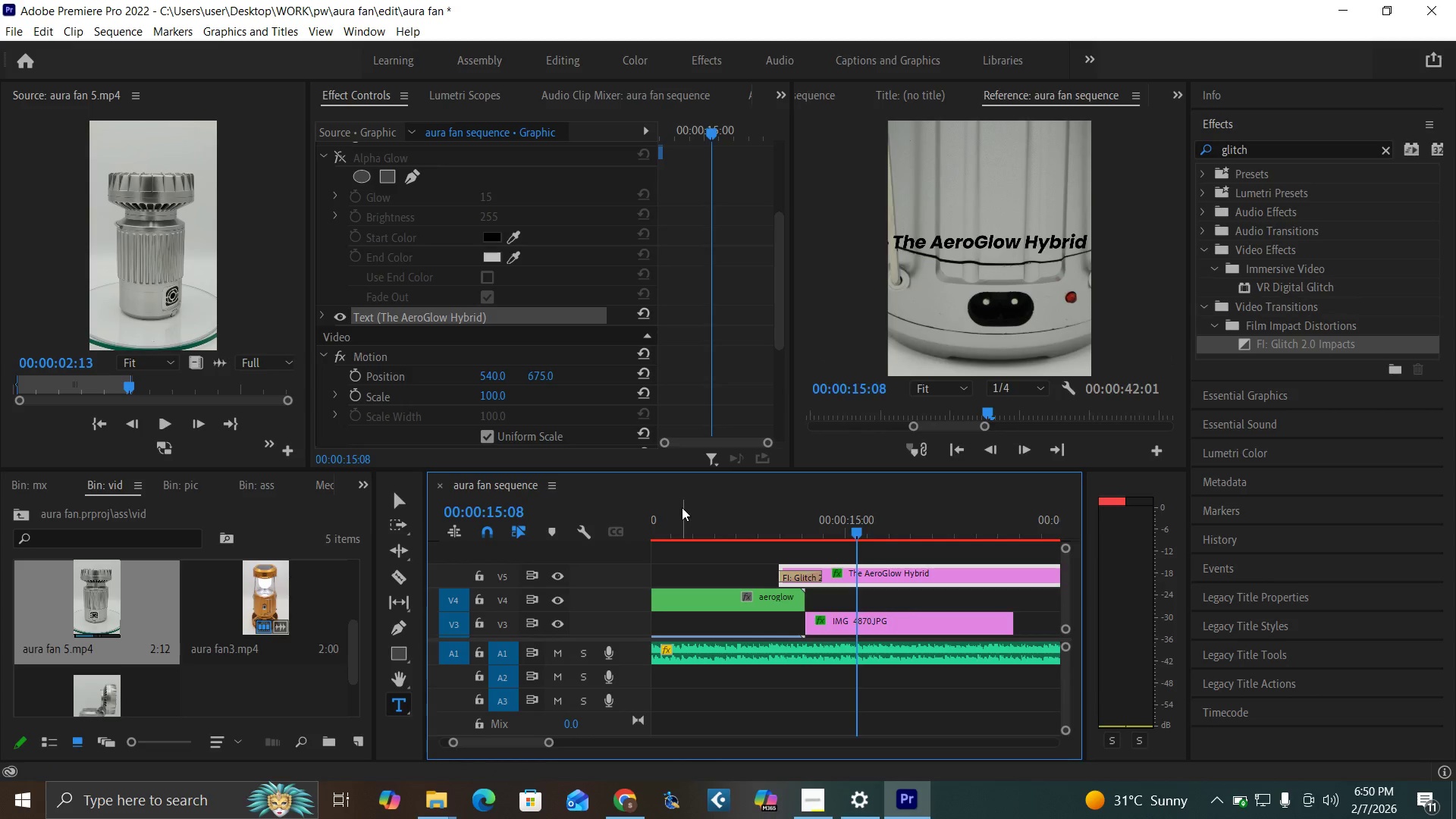 
left_click_drag(start_coordinate=[682, 507], to_coordinate=[685, 511])
 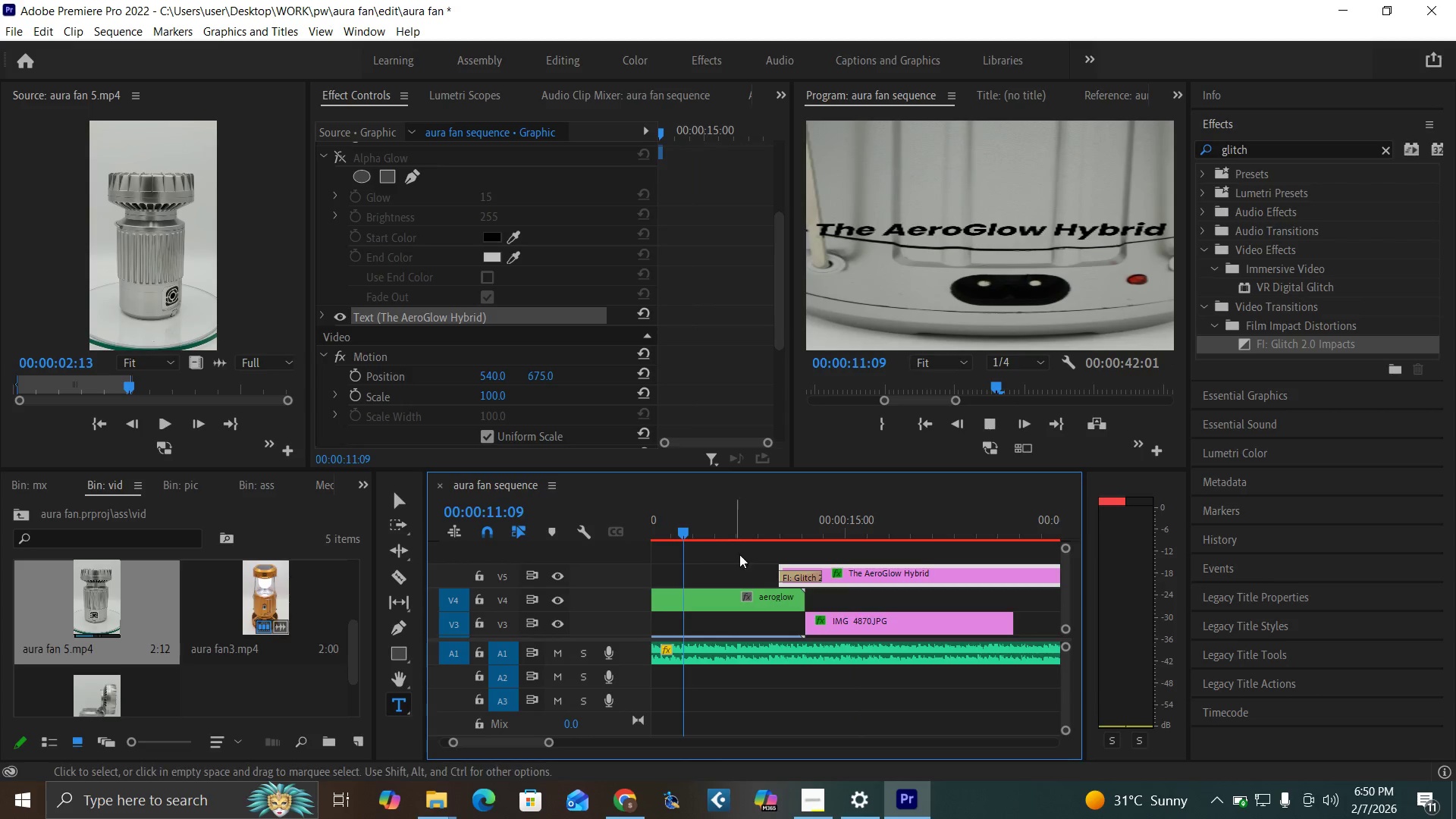 
key(Space)
 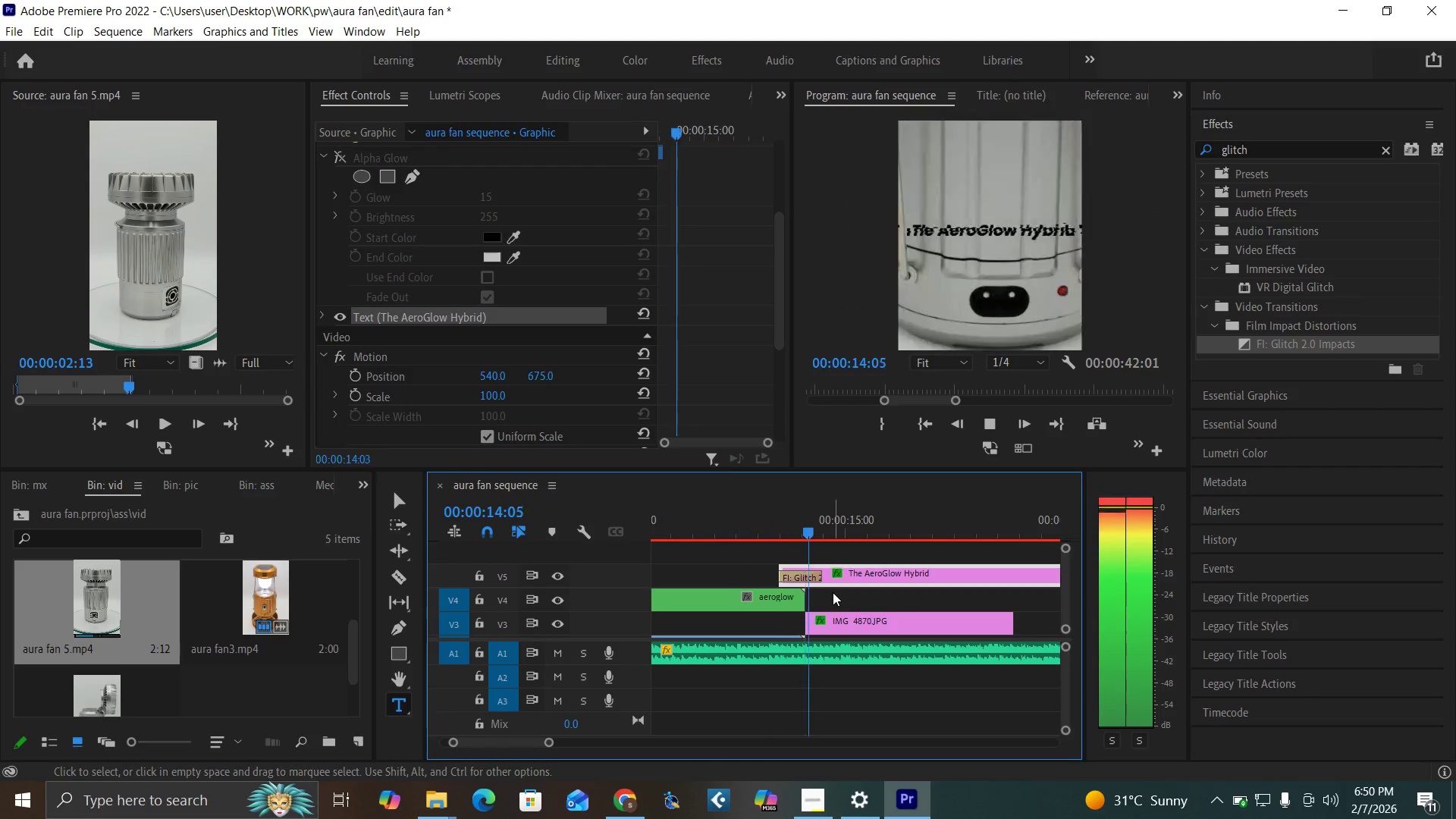 
key(Space)
 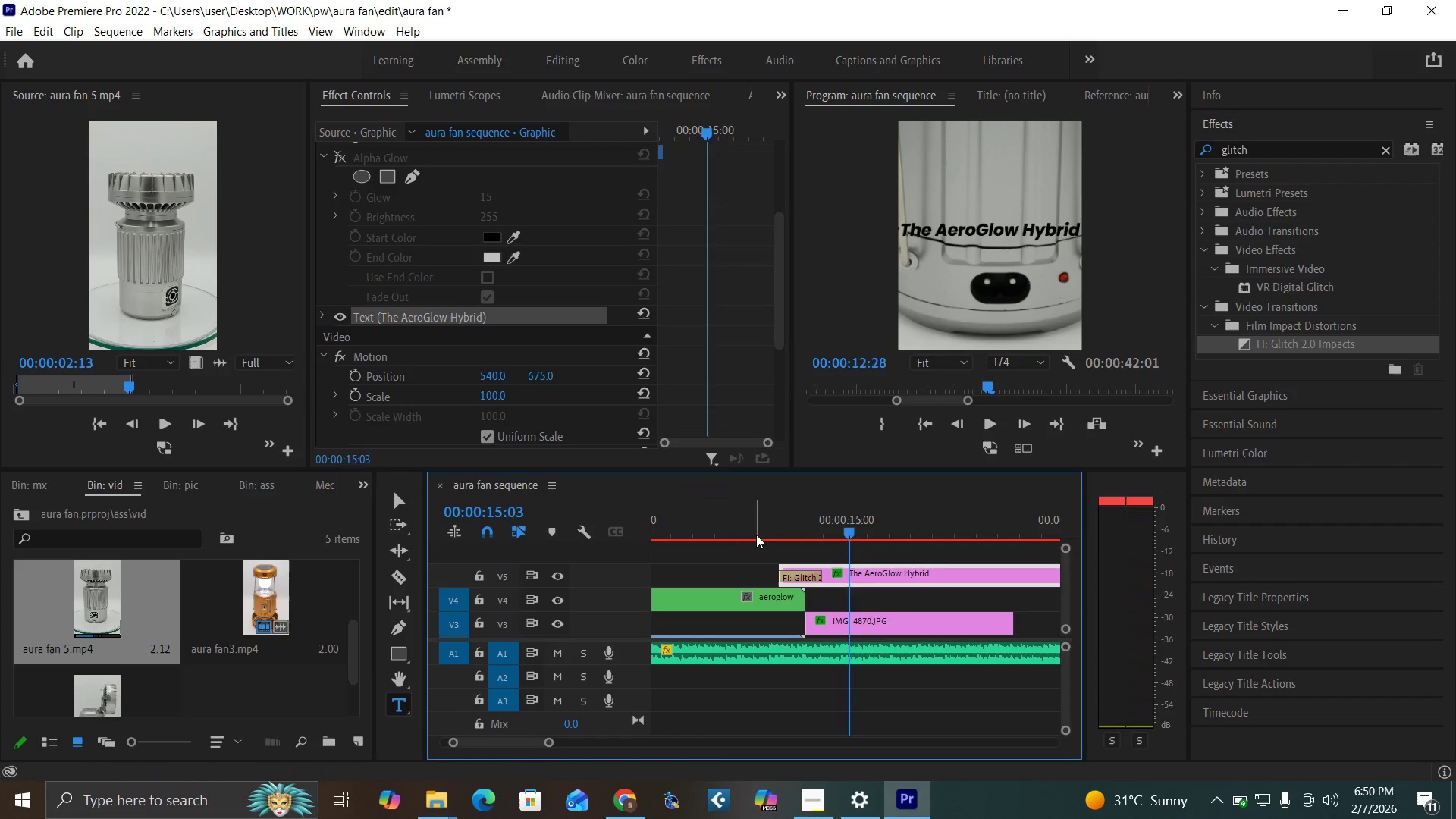 
left_click([756, 535])
 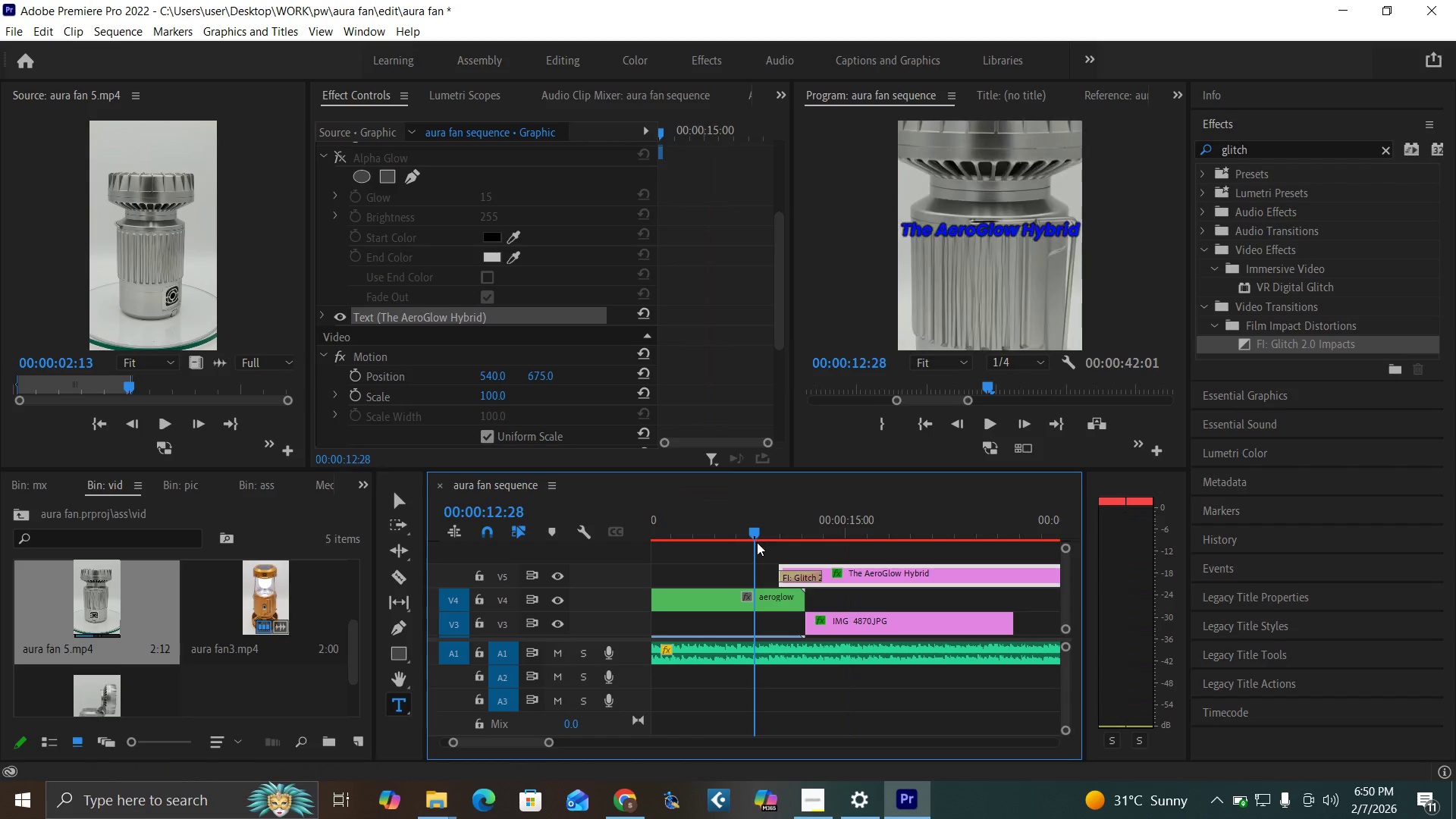 
key(Space)
 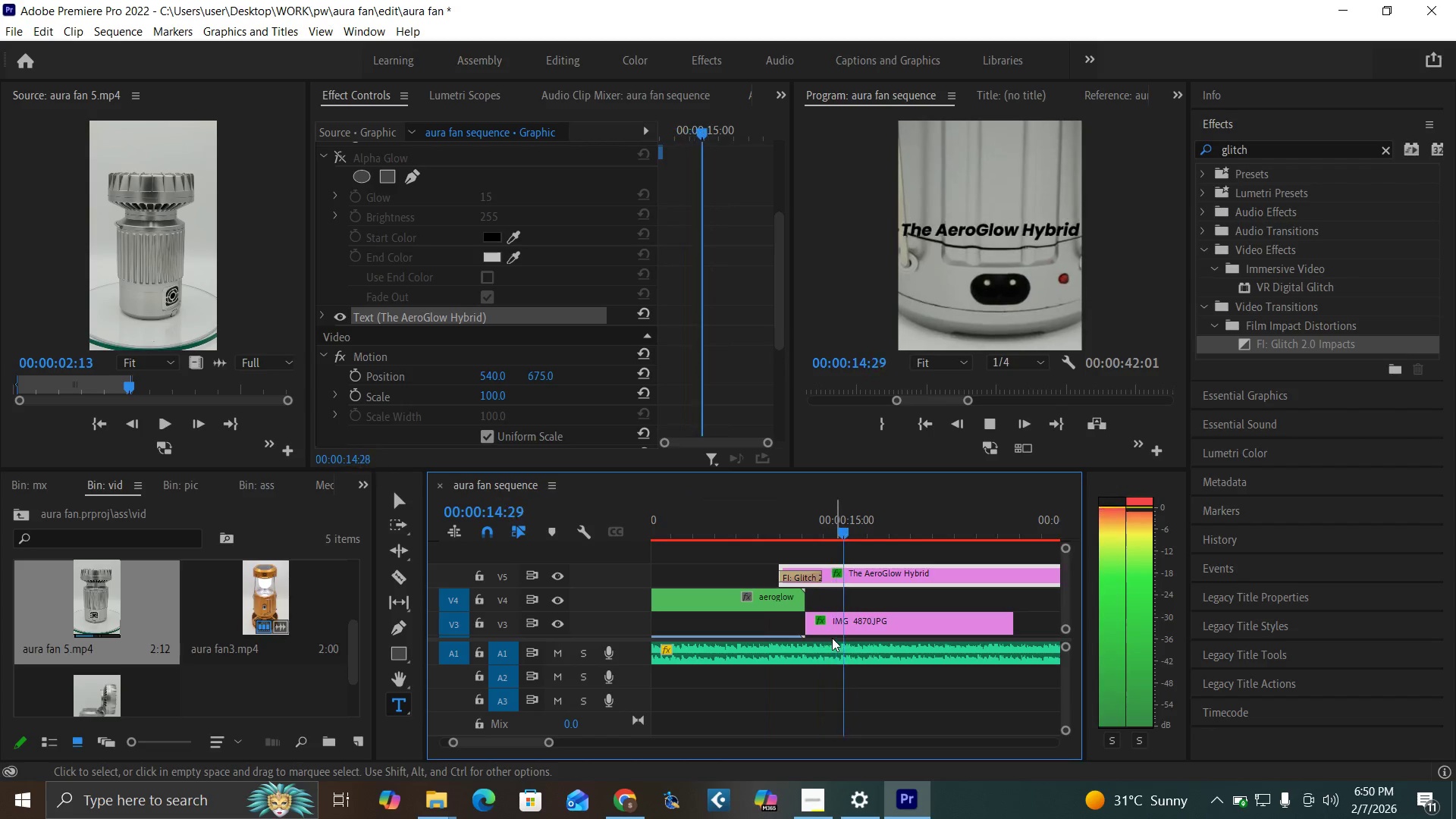 
key(Space)
 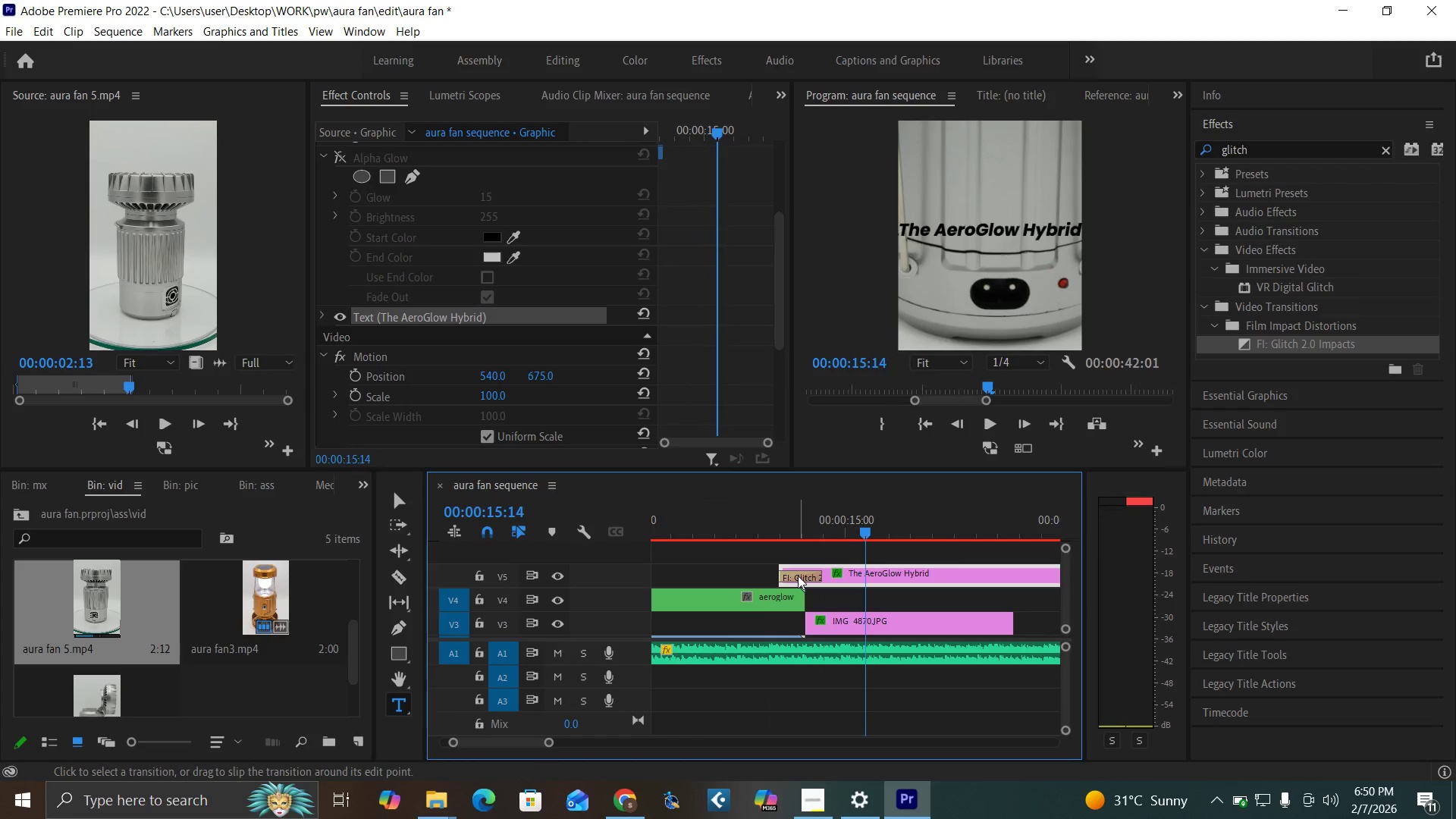 
left_click([798, 576])
 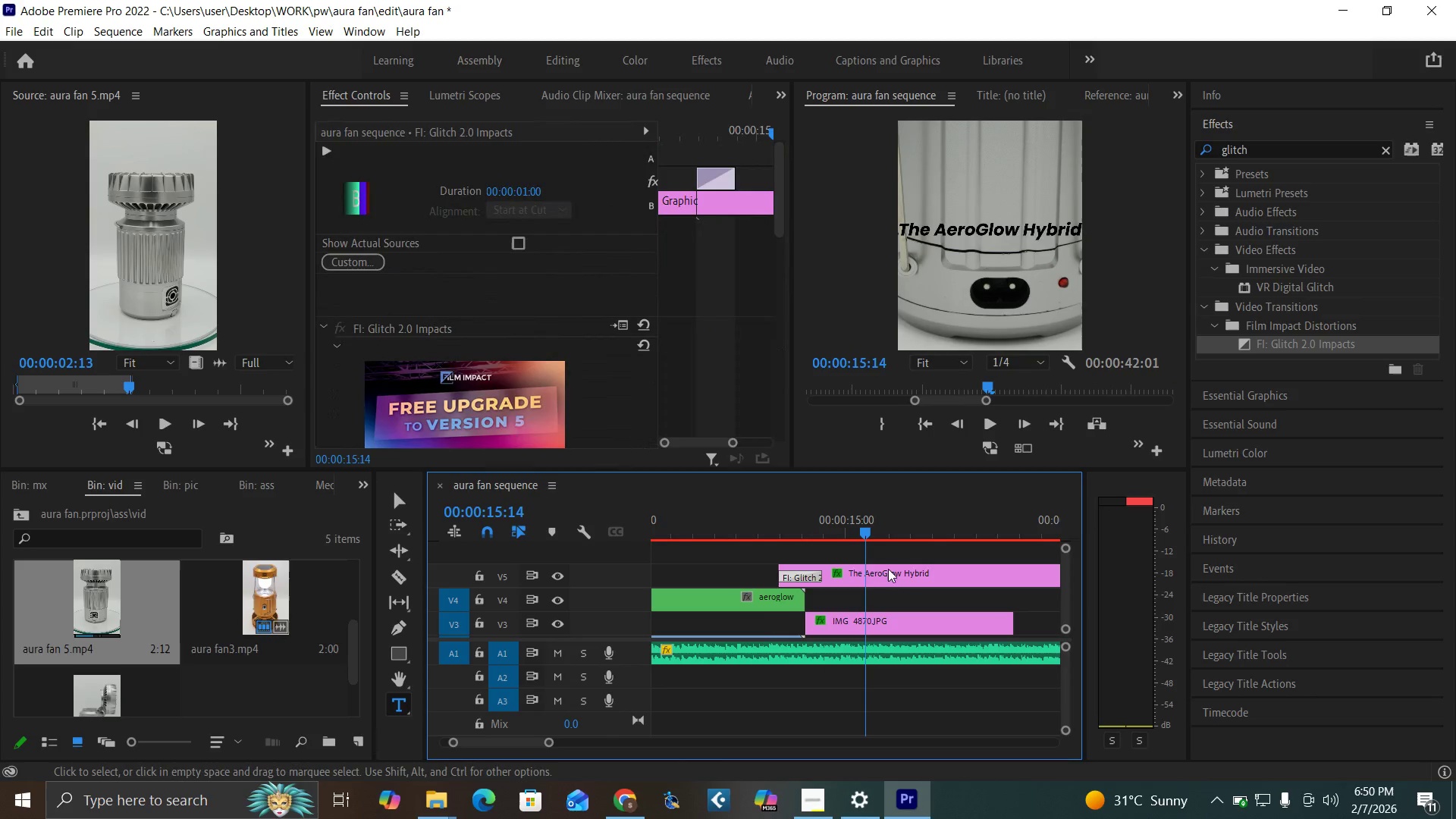 
left_click([890, 569])
 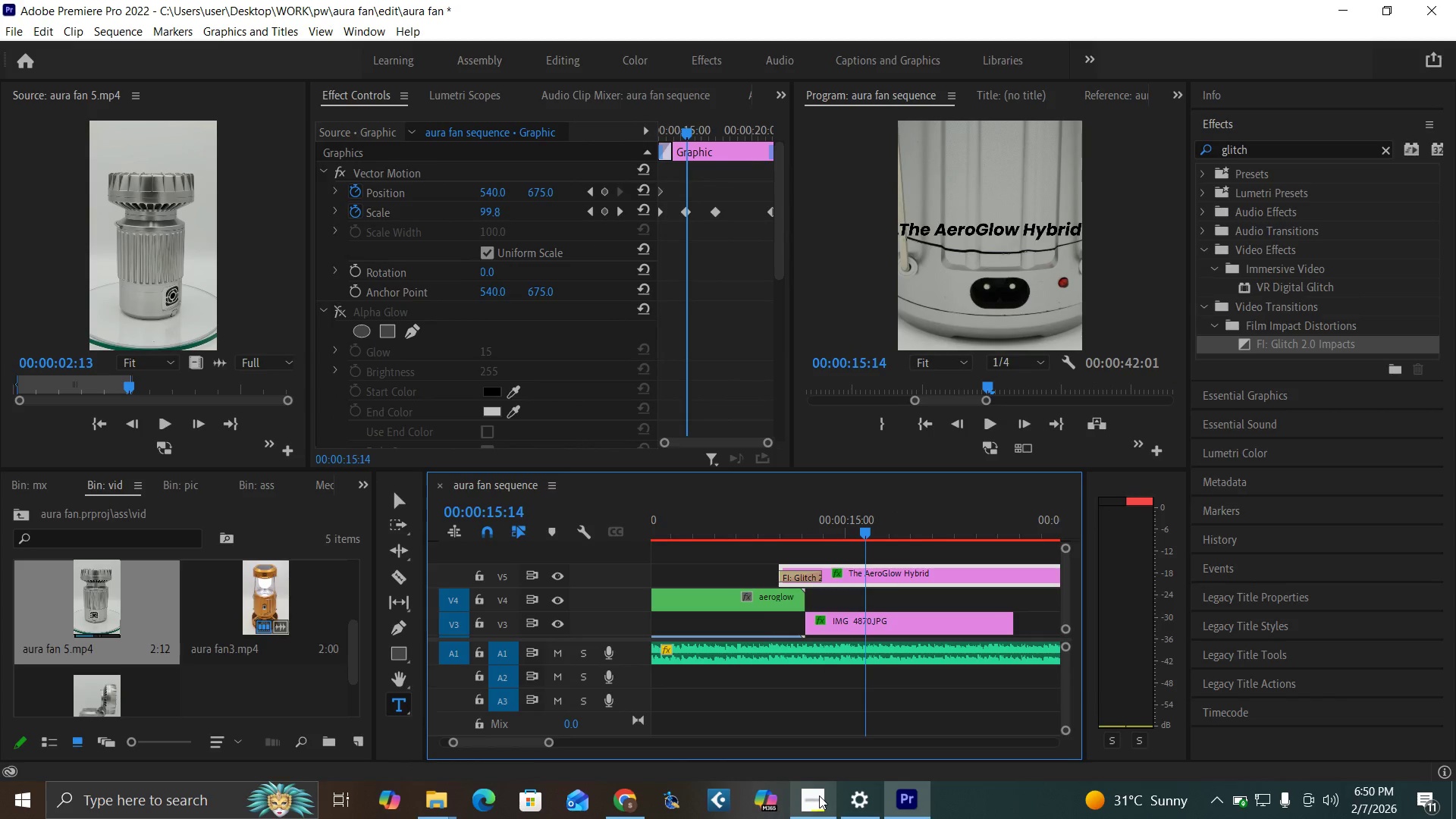 
key(Control+S)
 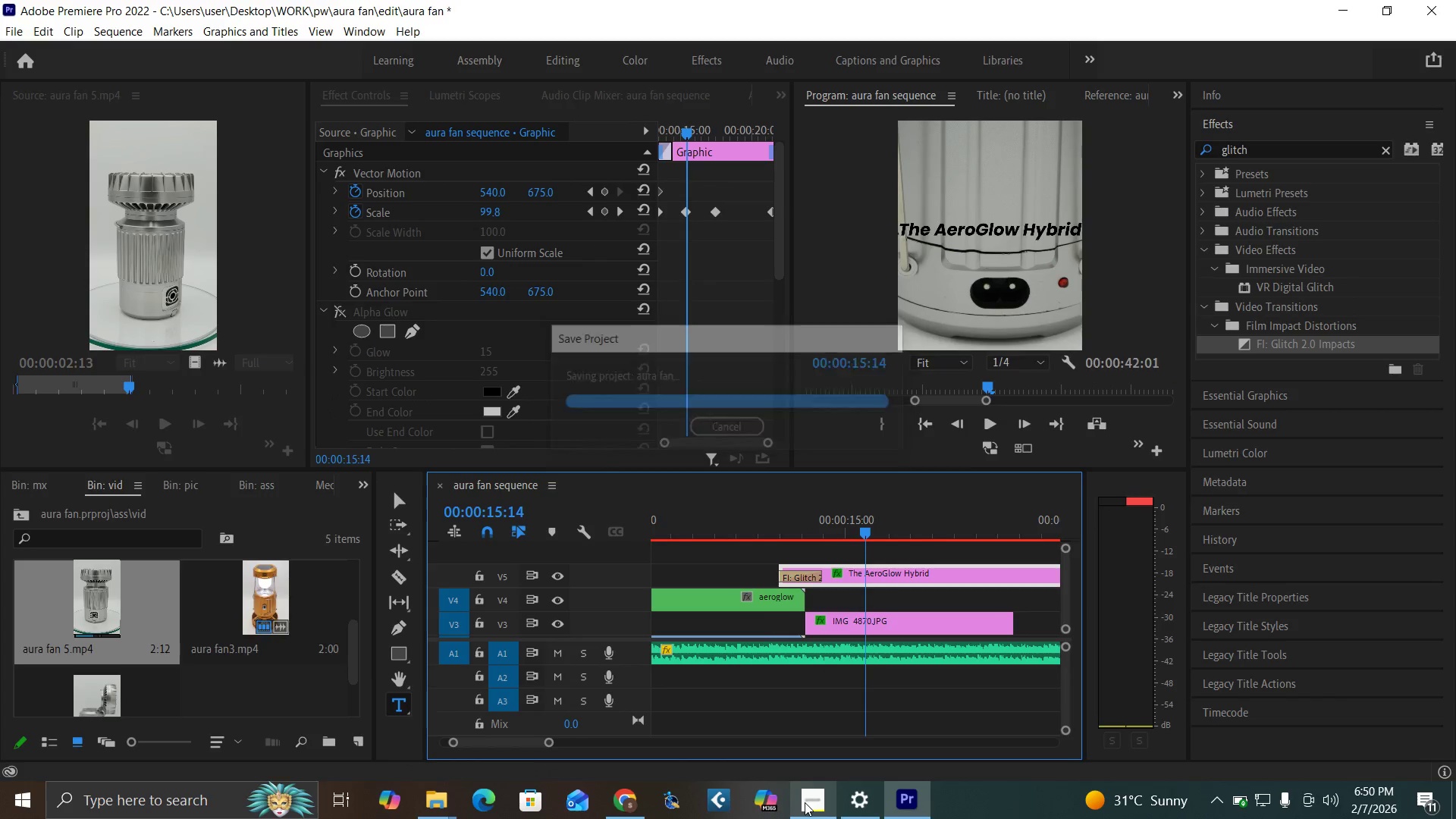 
left_click([805, 802])